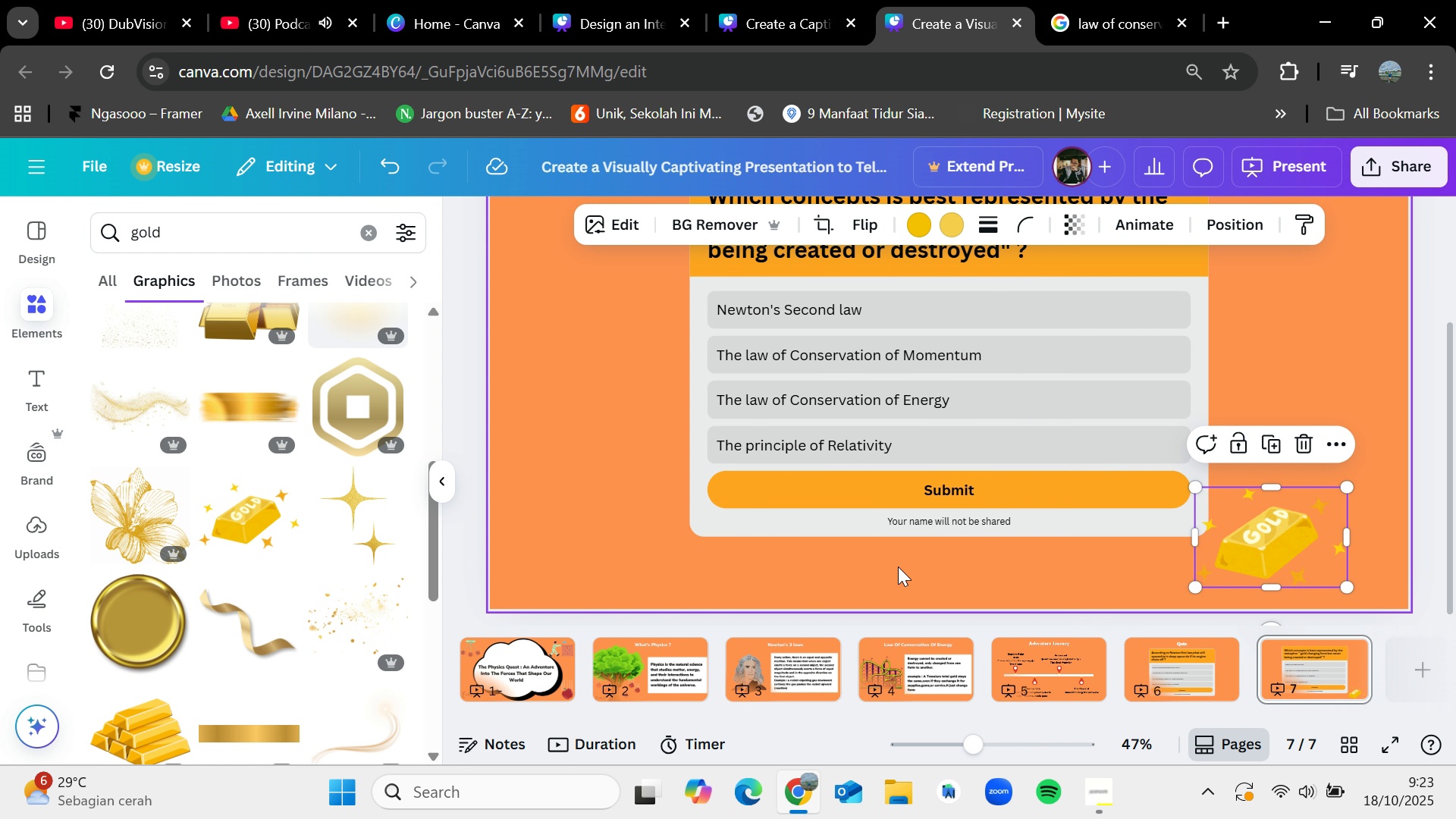 
left_click([888, 571])
 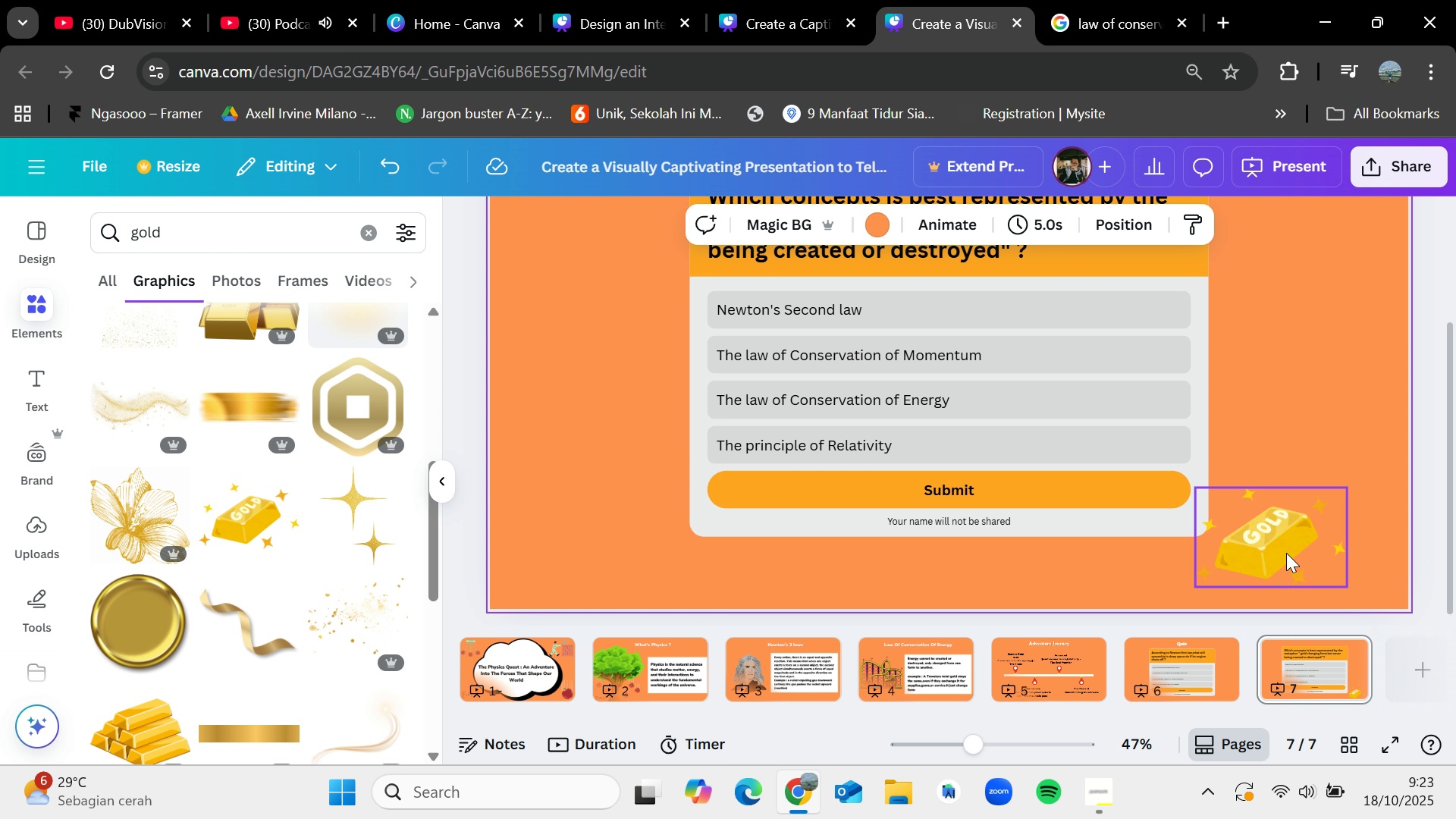 
left_click([1286, 553])
 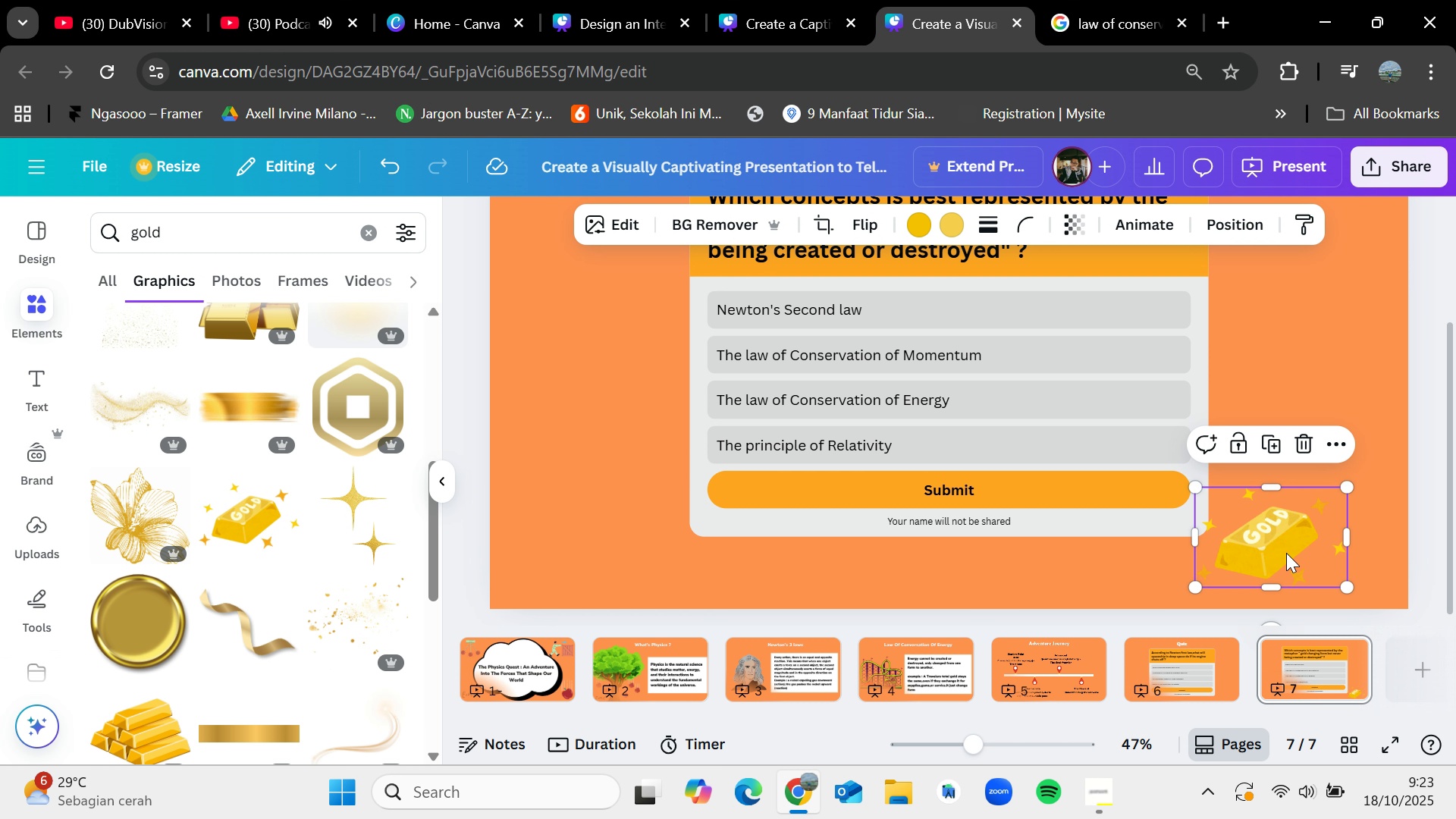 
key(Control+C)
 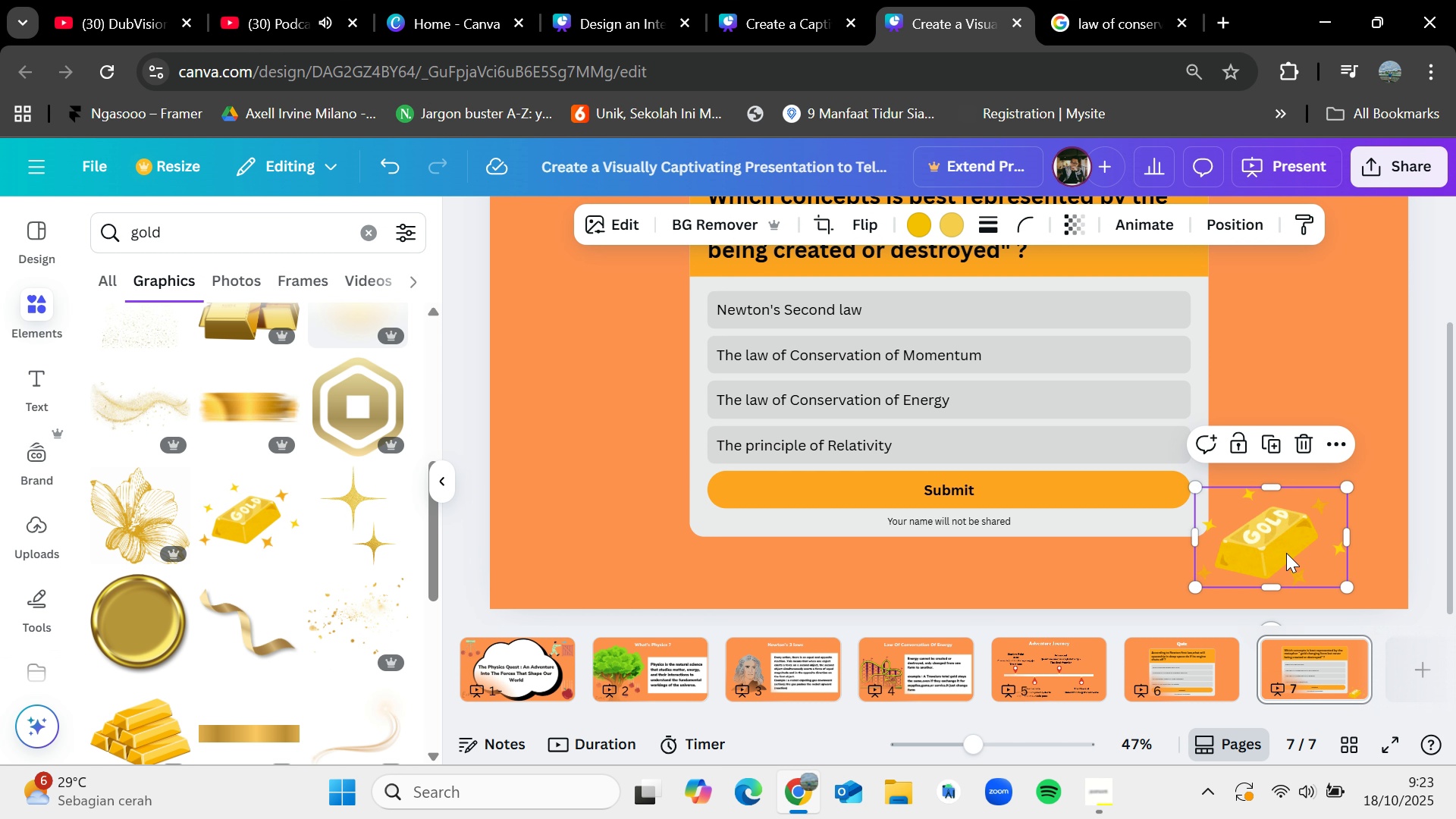 
key(Control+V)
 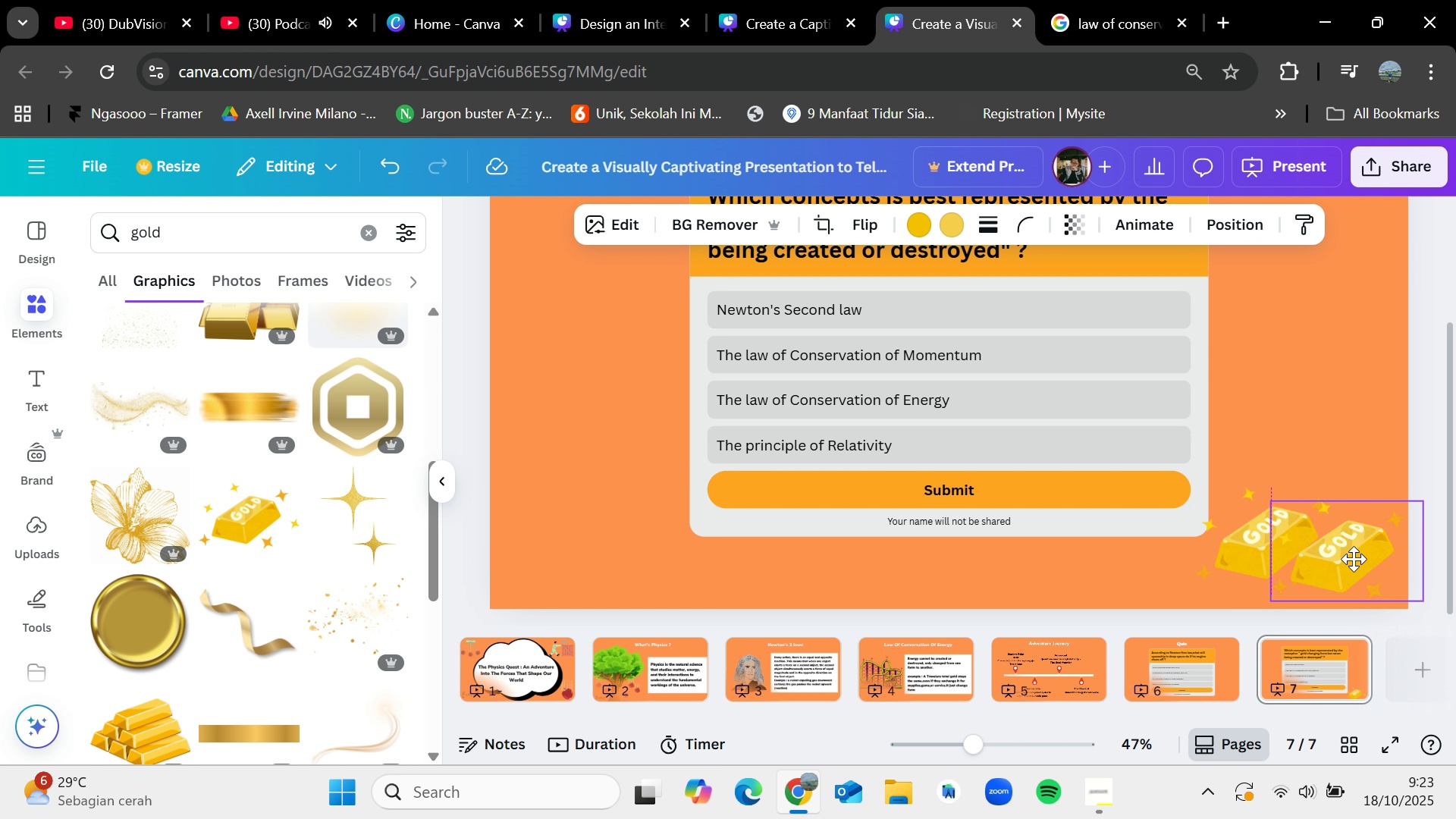 
wait(6.12)
 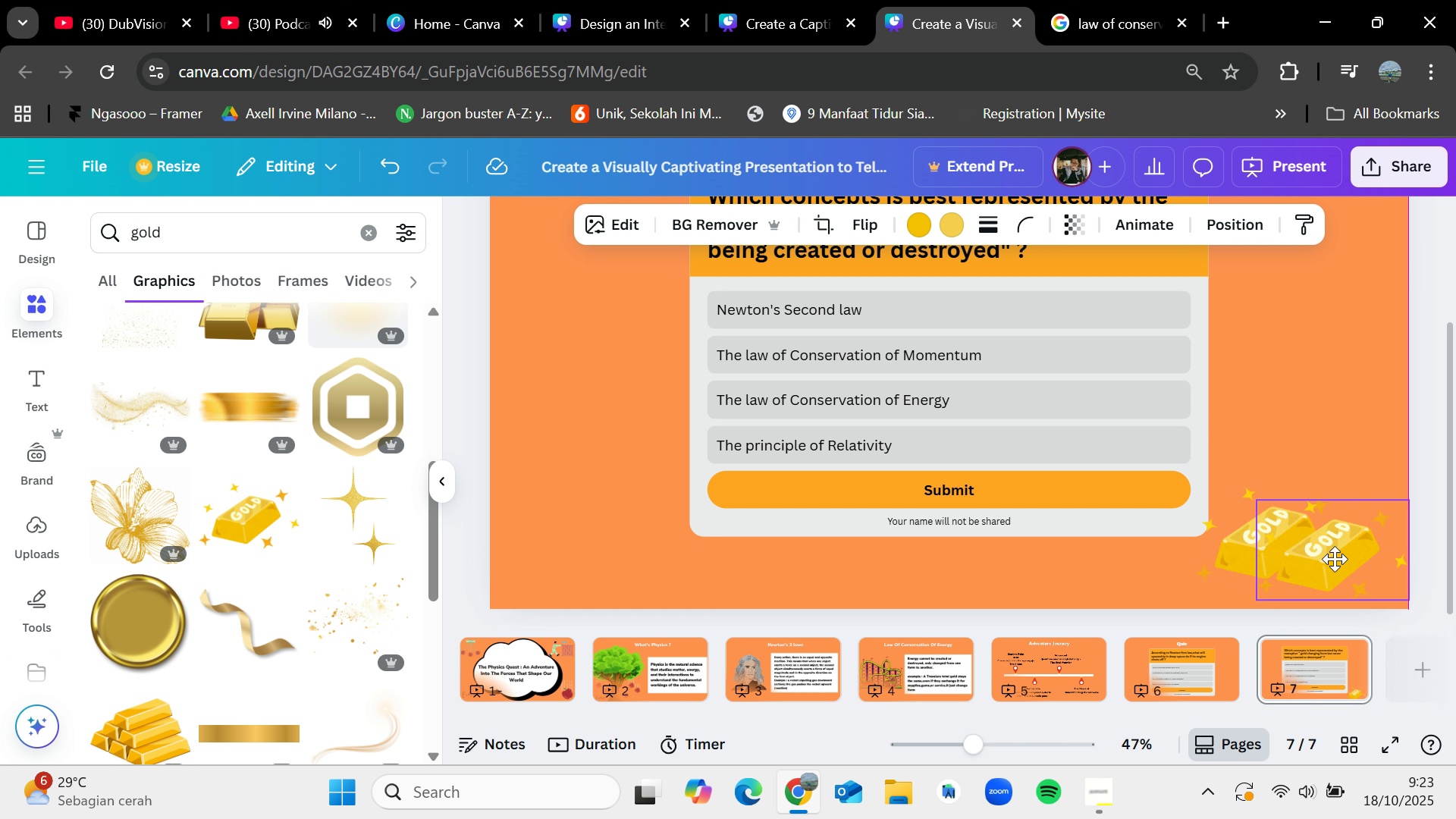 
key(Control+V)
 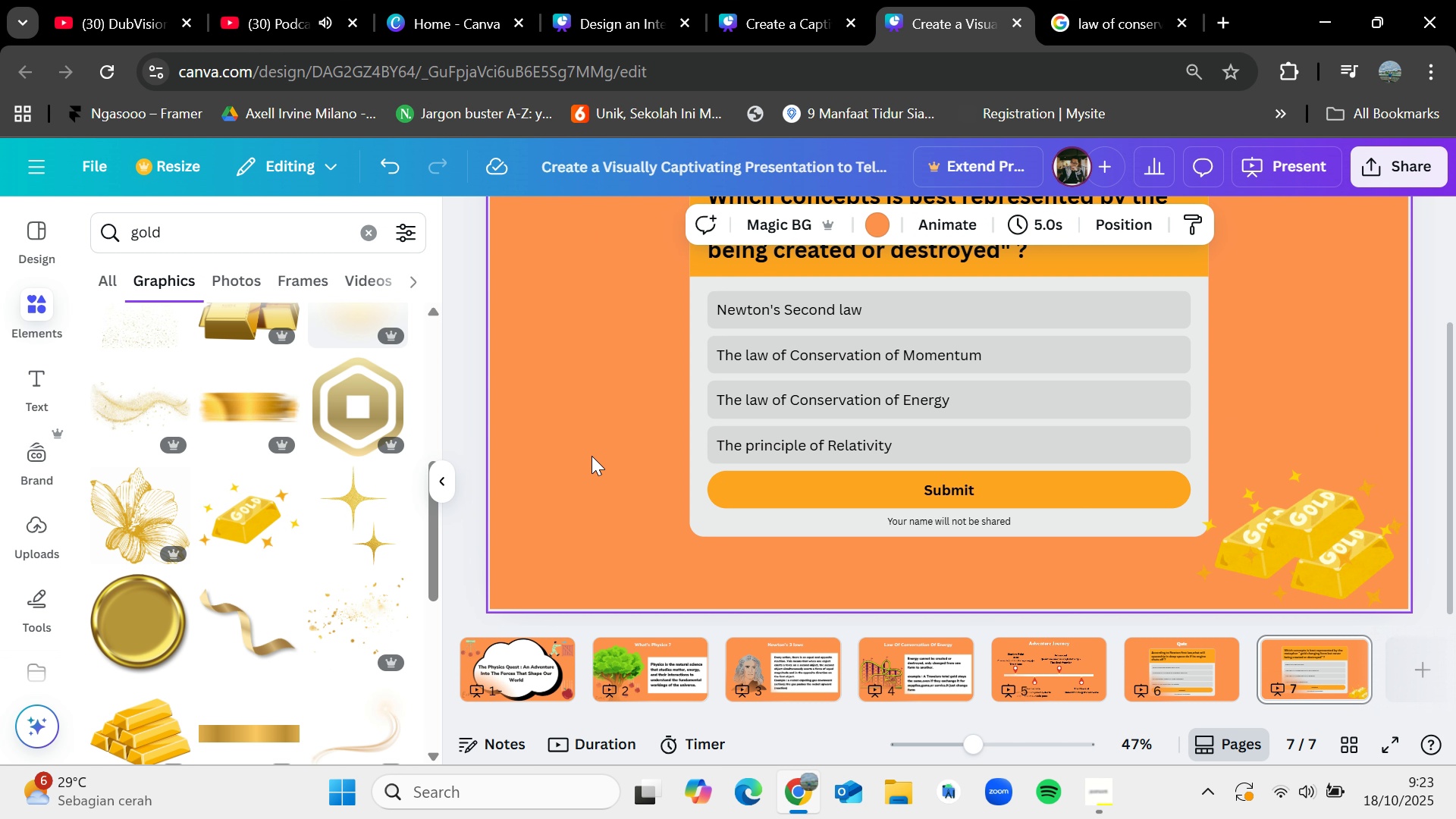 
wait(5.08)
 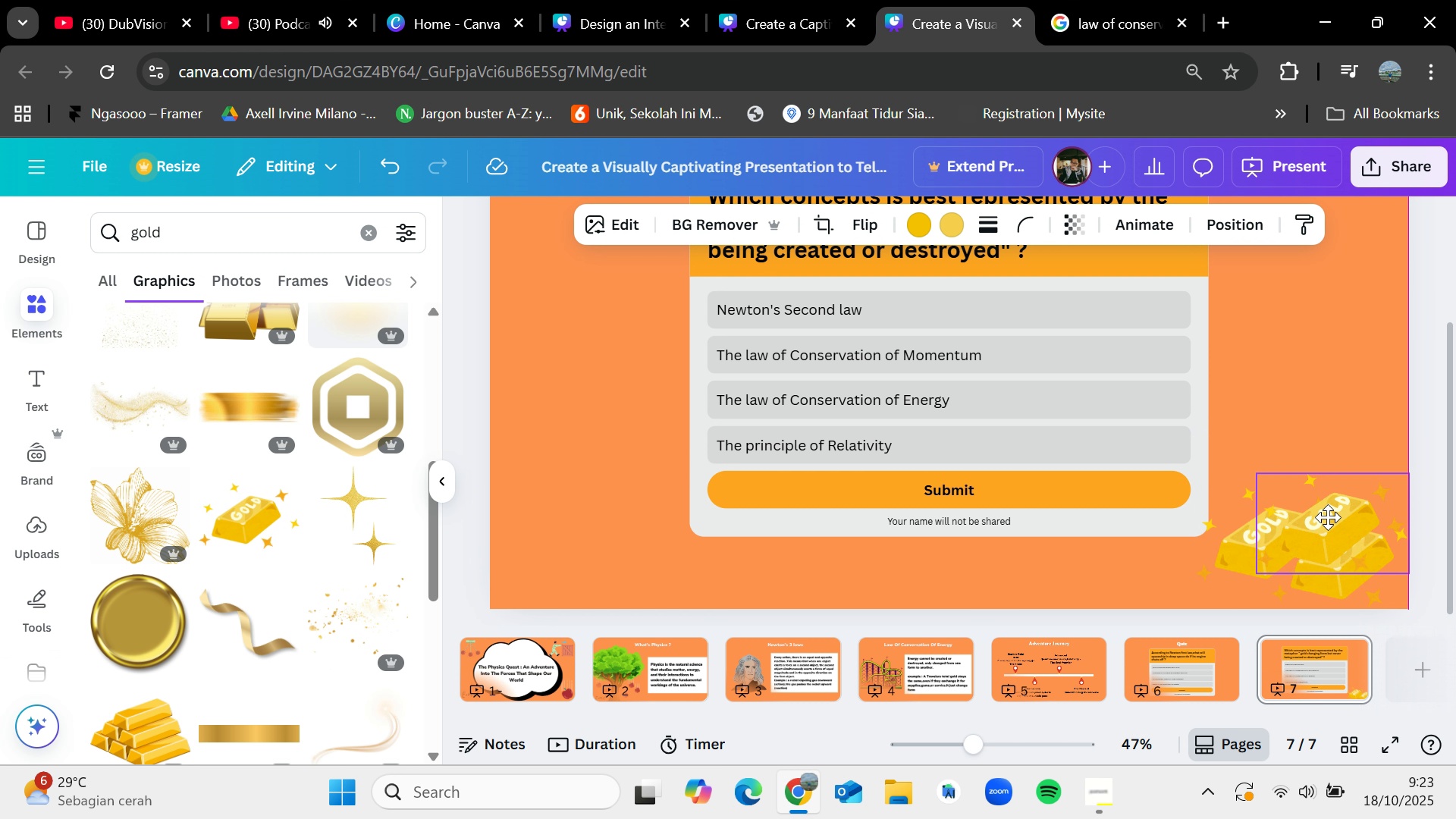 
scroll: coordinate [228, 574], scroll_direction: down, amount: 8.0
 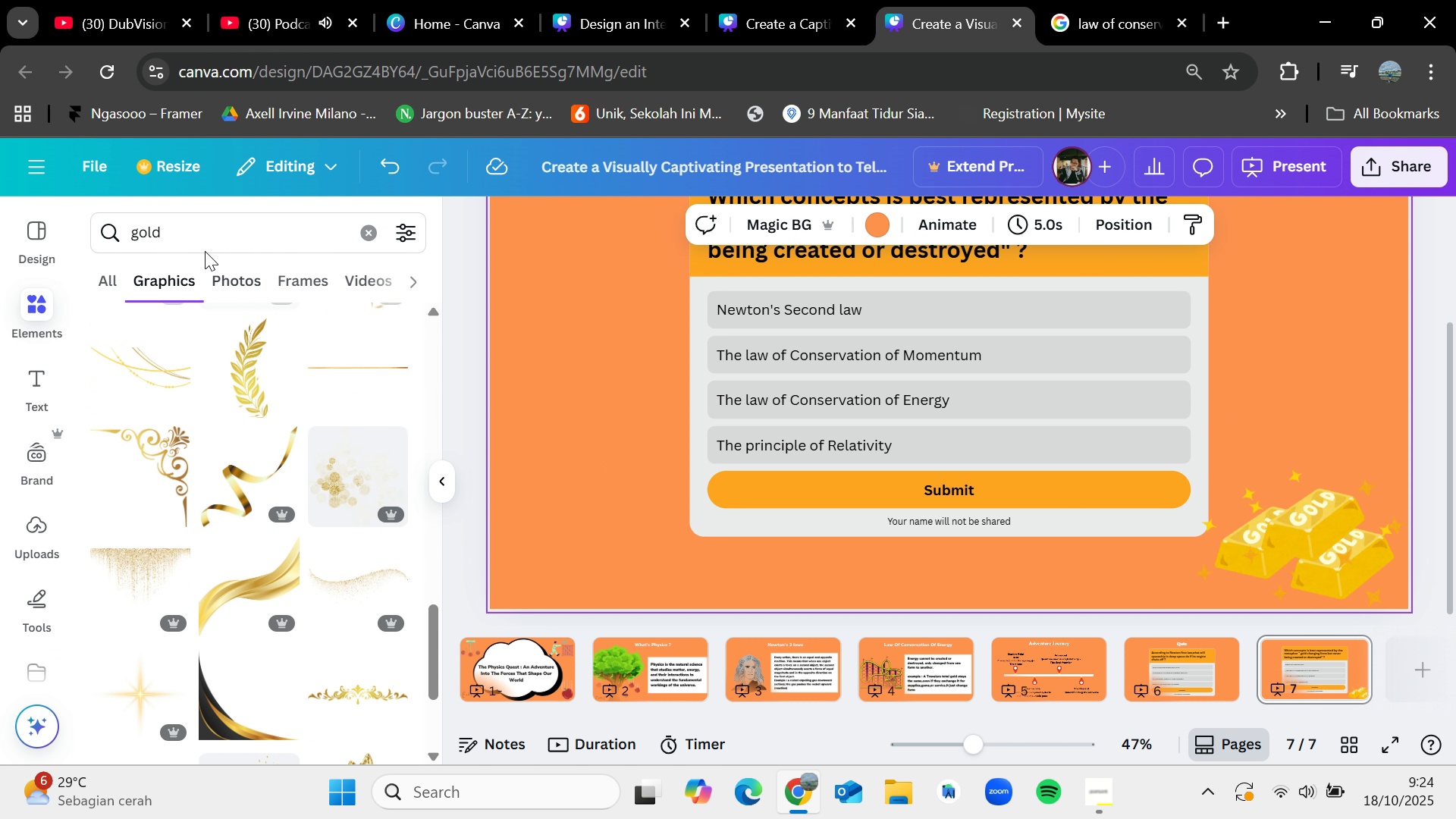 
left_click([208, 236])
 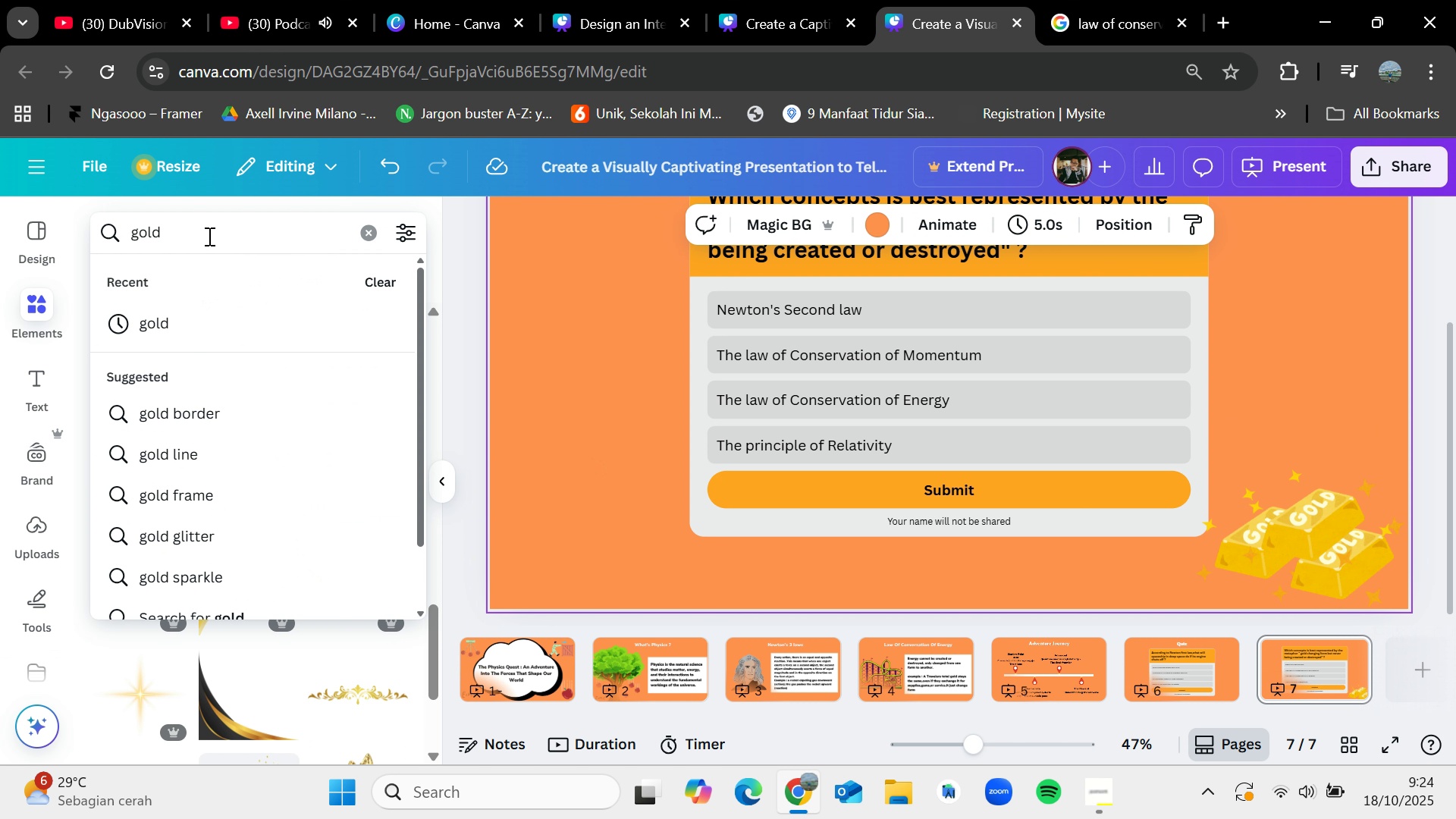 
type( bar)
 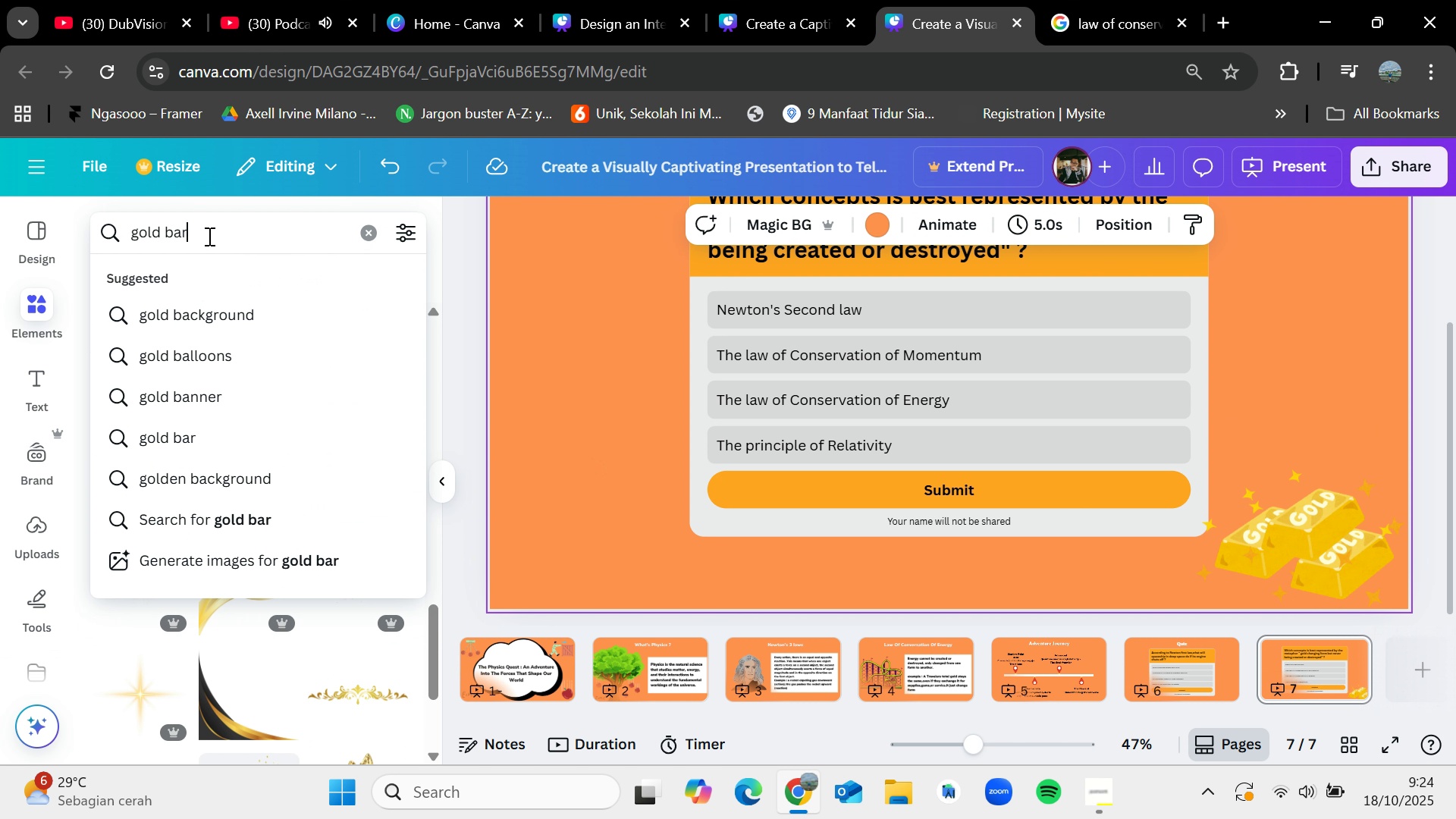 
key(Enter)
 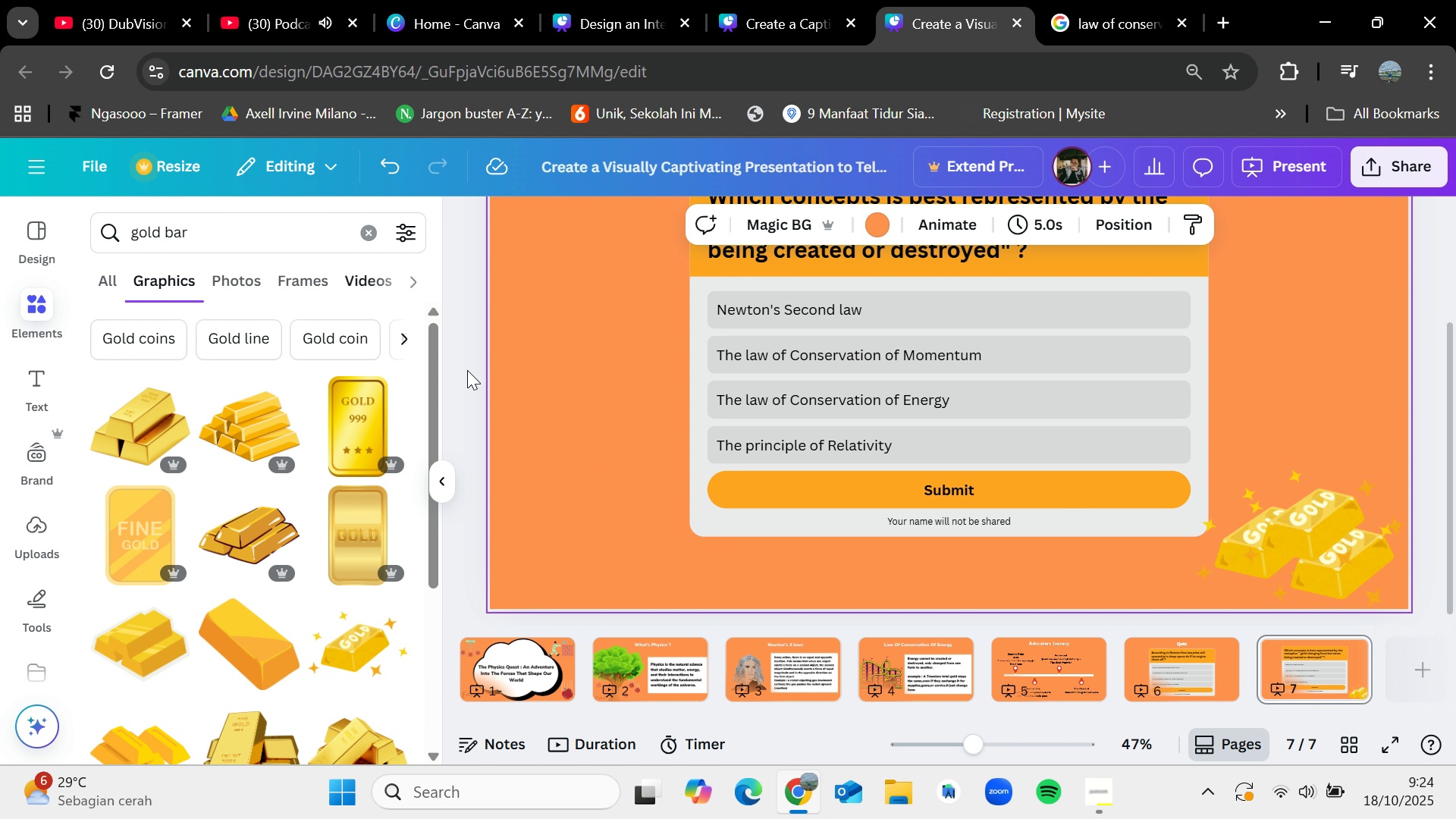 
scroll: coordinate [301, 514], scroll_direction: down, amount: 2.0
 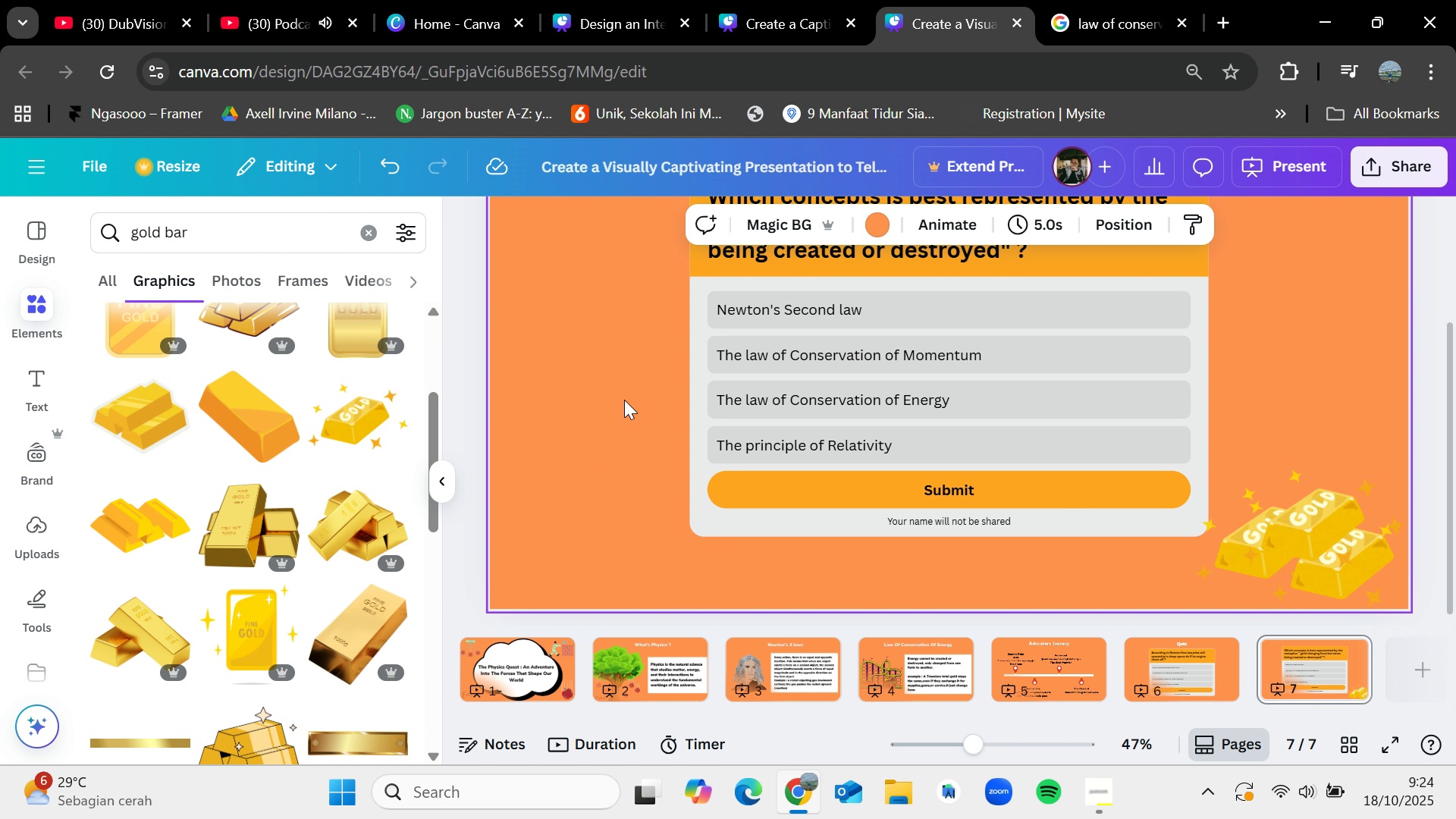 
left_click([626, 397])
 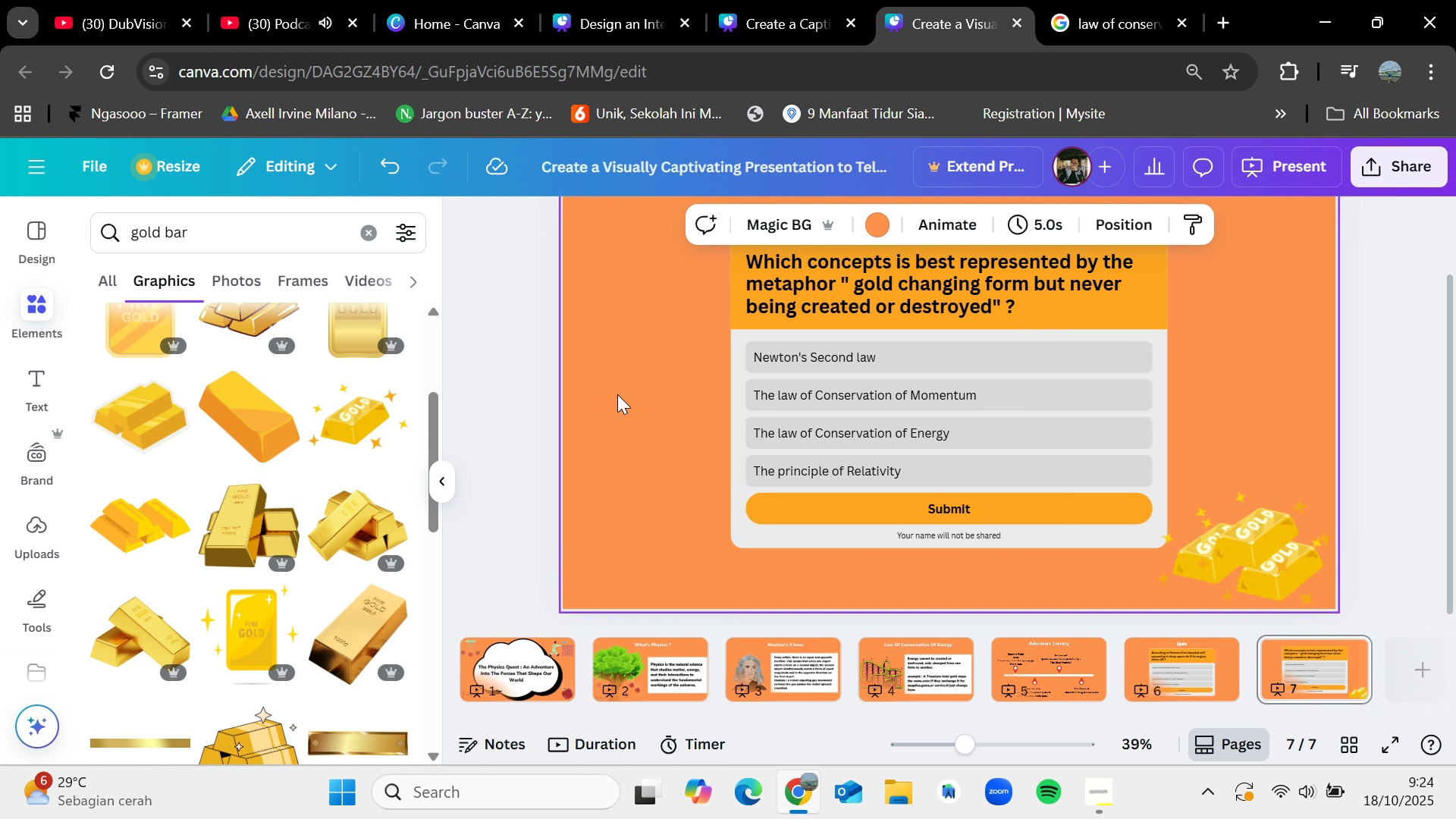 
scroll: coordinate [206, 587], scroll_direction: down, amount: 2.0
 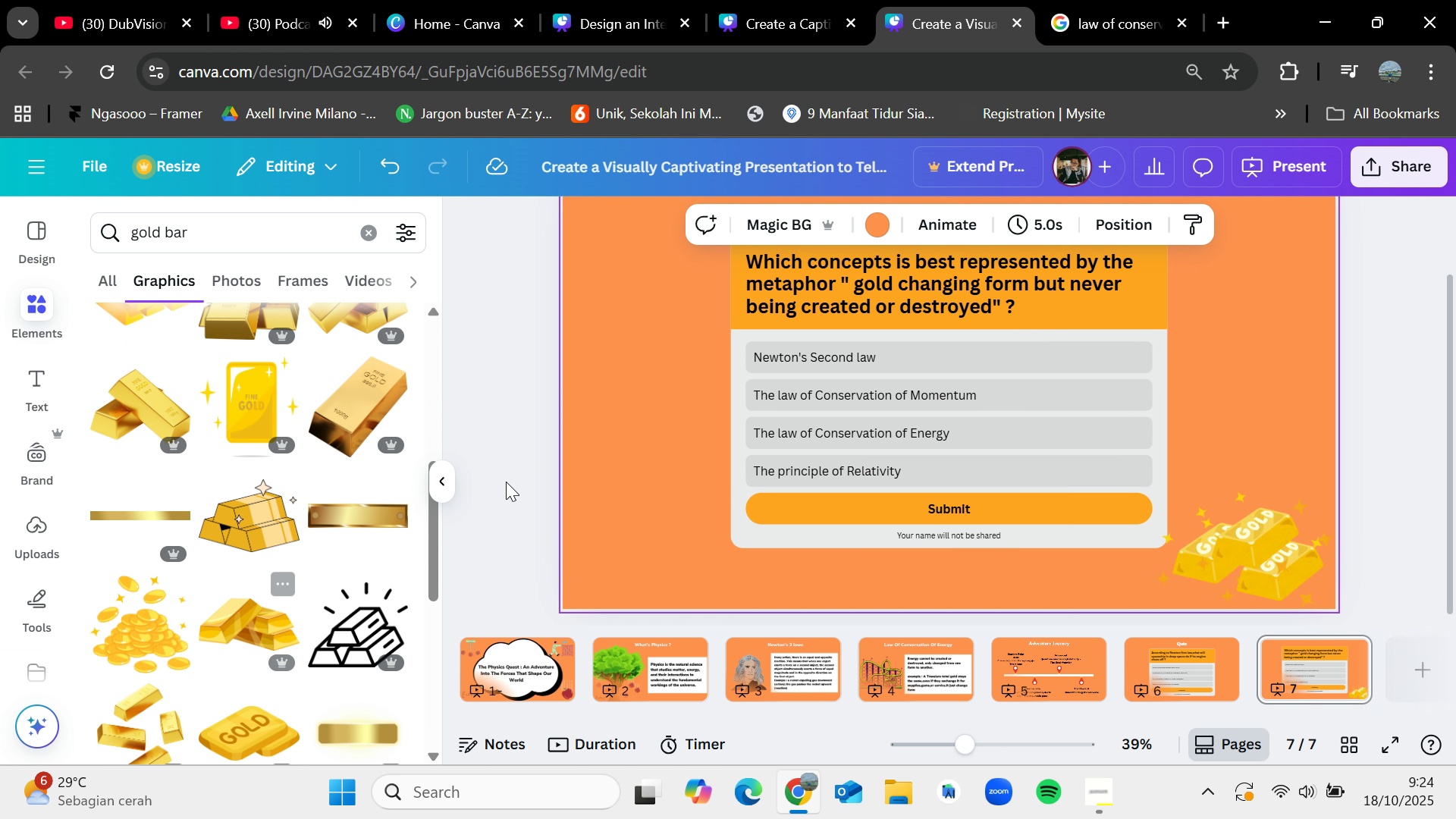 
scroll: coordinate [547, 453], scroll_direction: up, amount: 2.0
 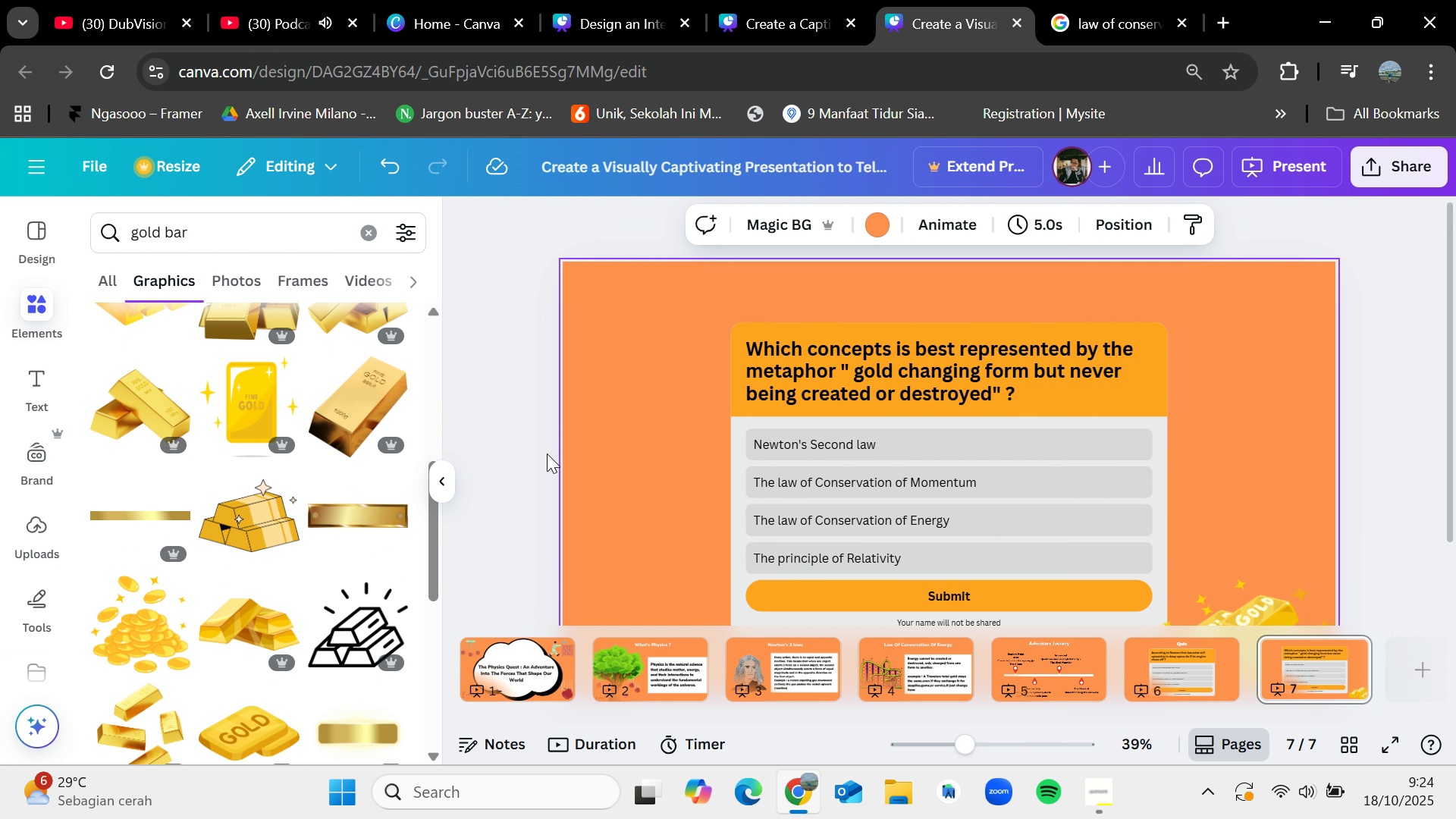 
double_click([547, 453])
 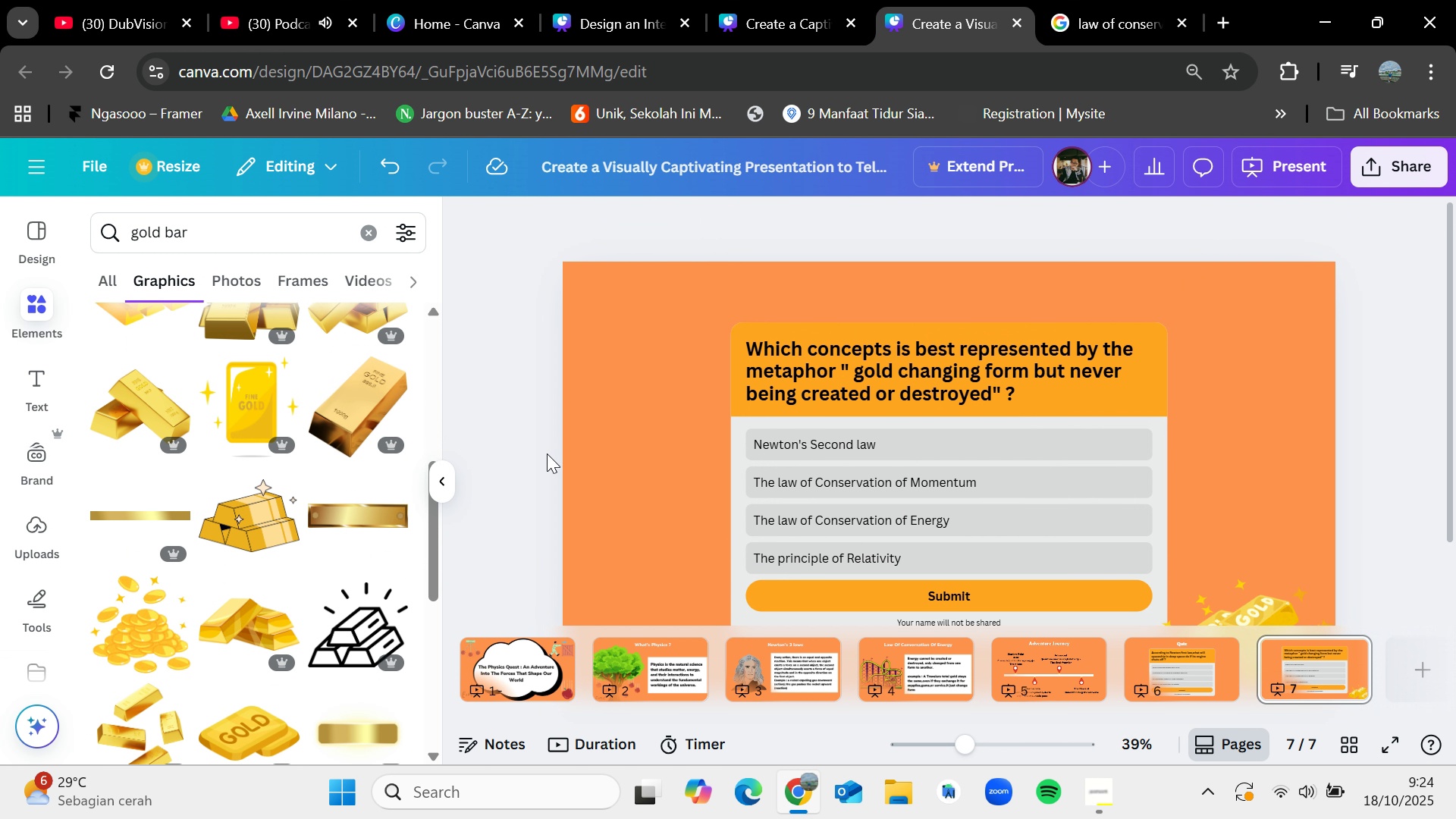 
double_click([547, 453])
 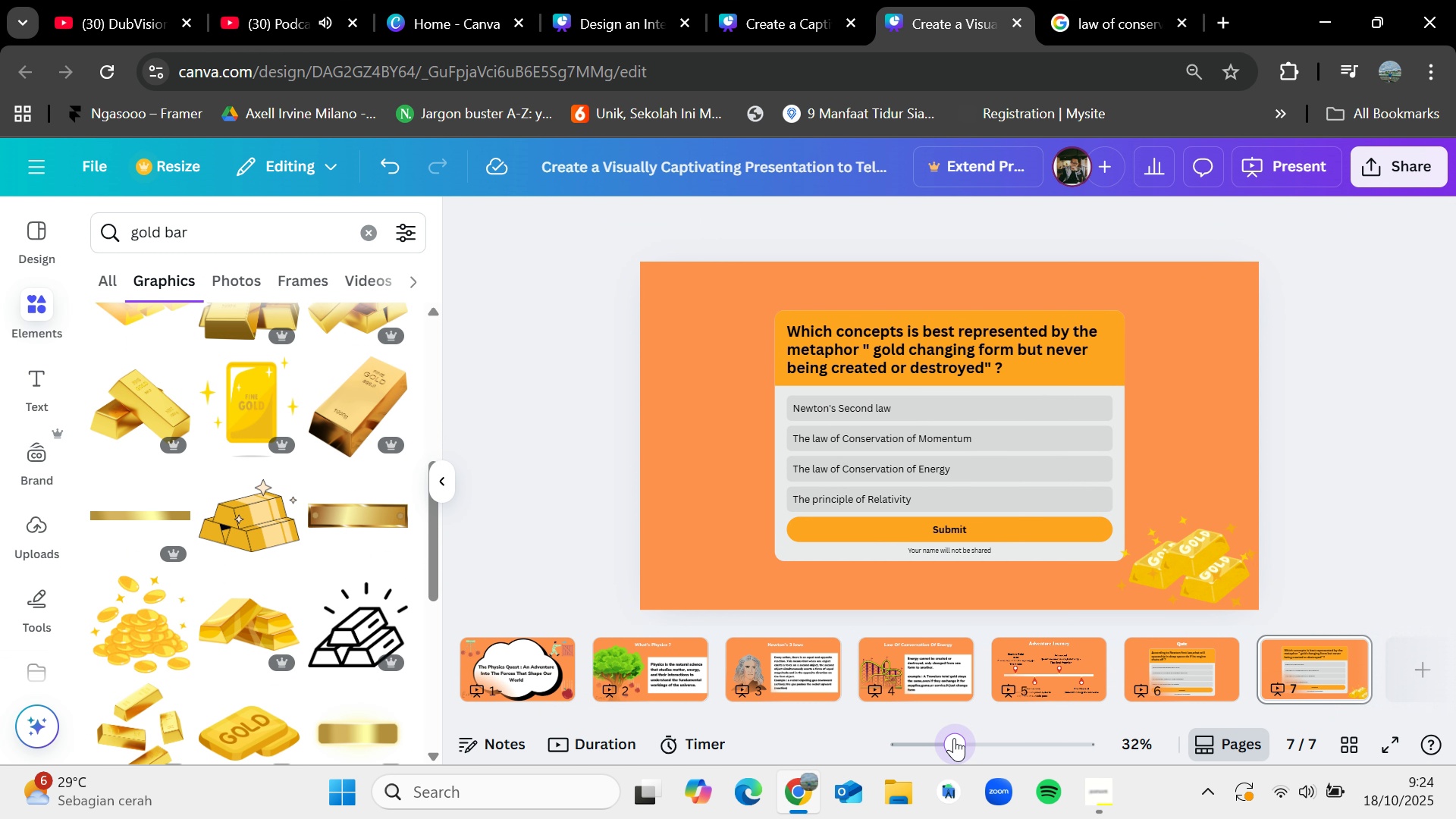 
scroll: coordinate [306, 582], scroll_direction: down, amount: 1.0
 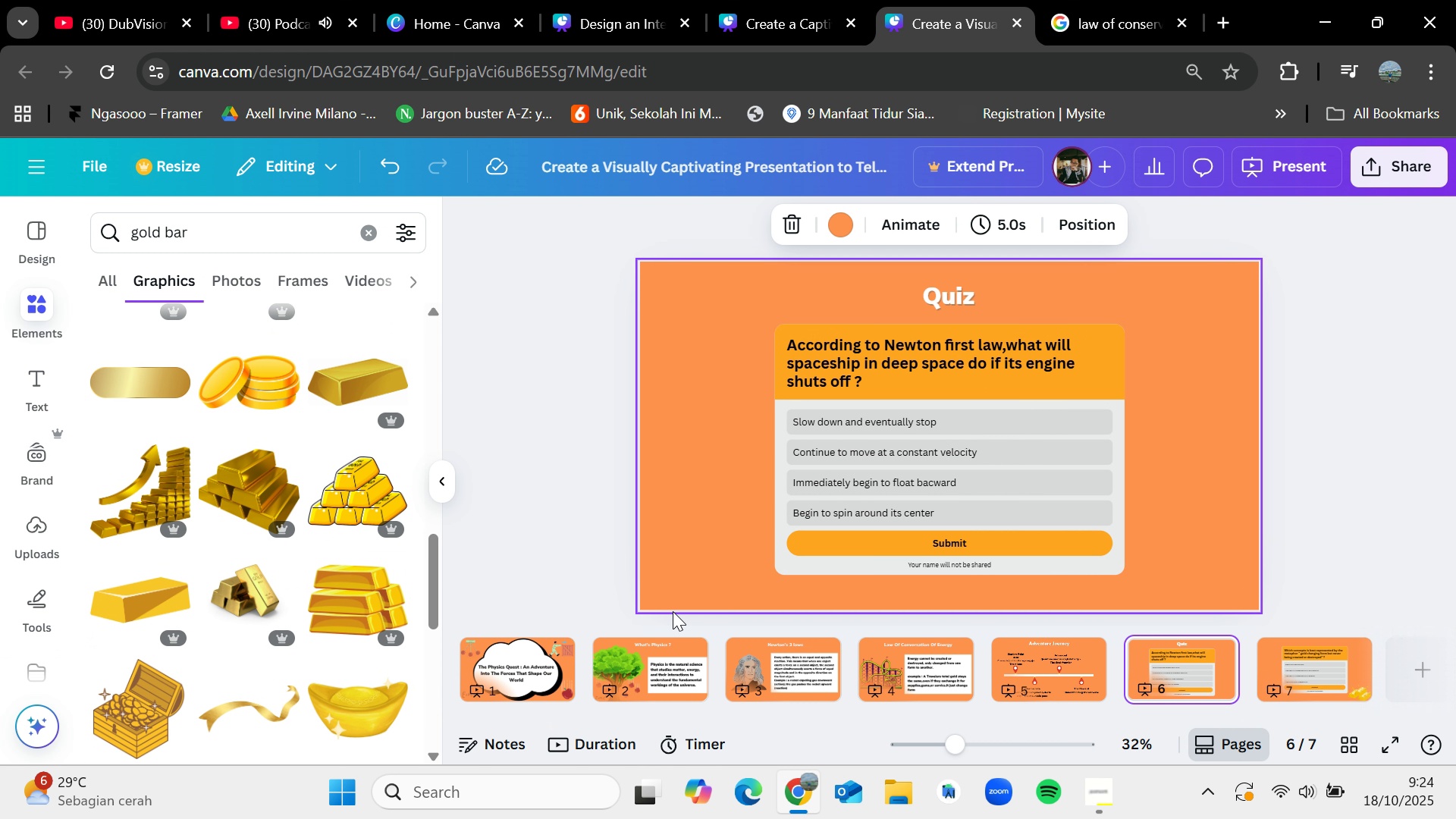 
wait(5.4)
 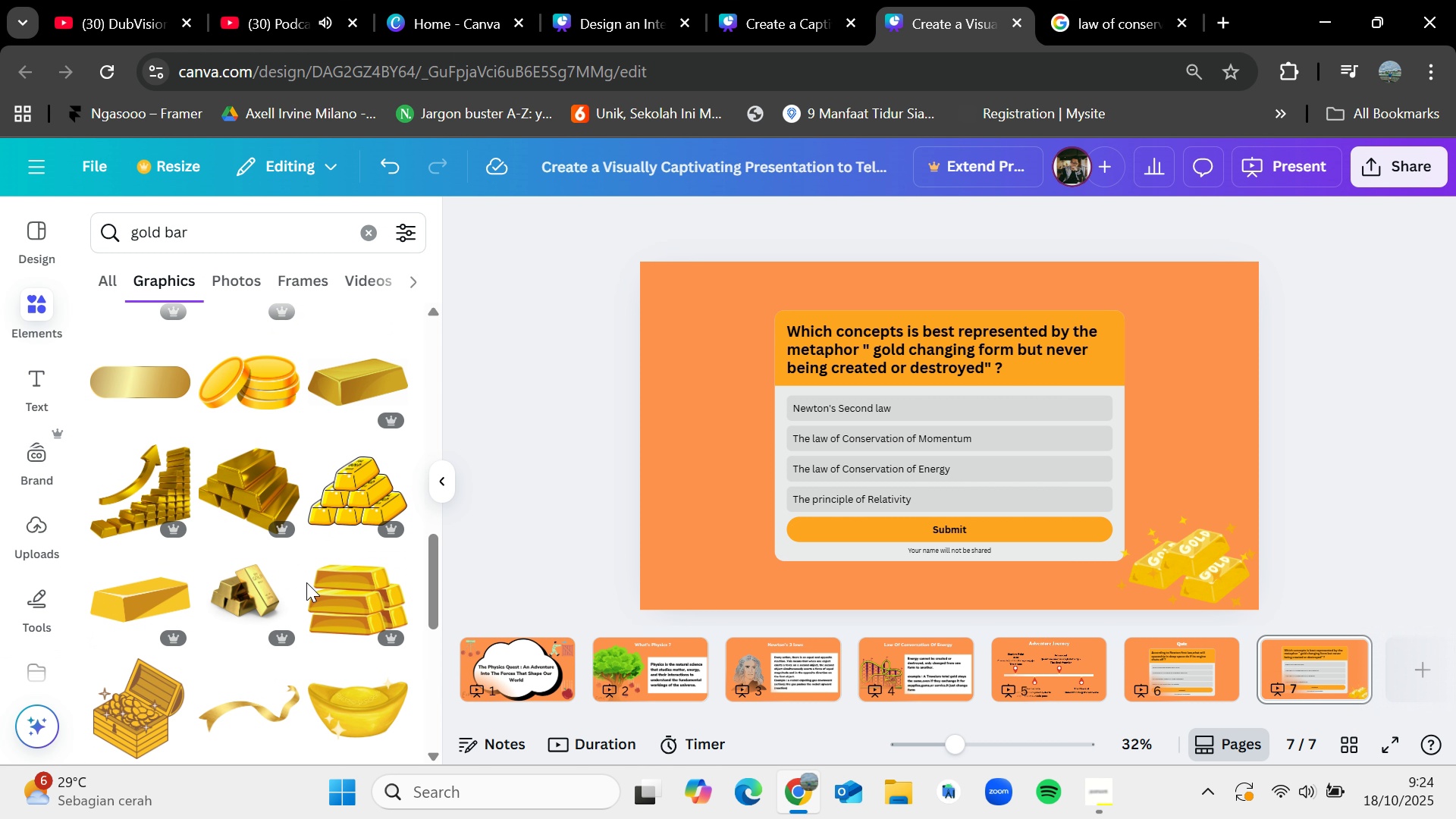 
left_click([374, 241])
 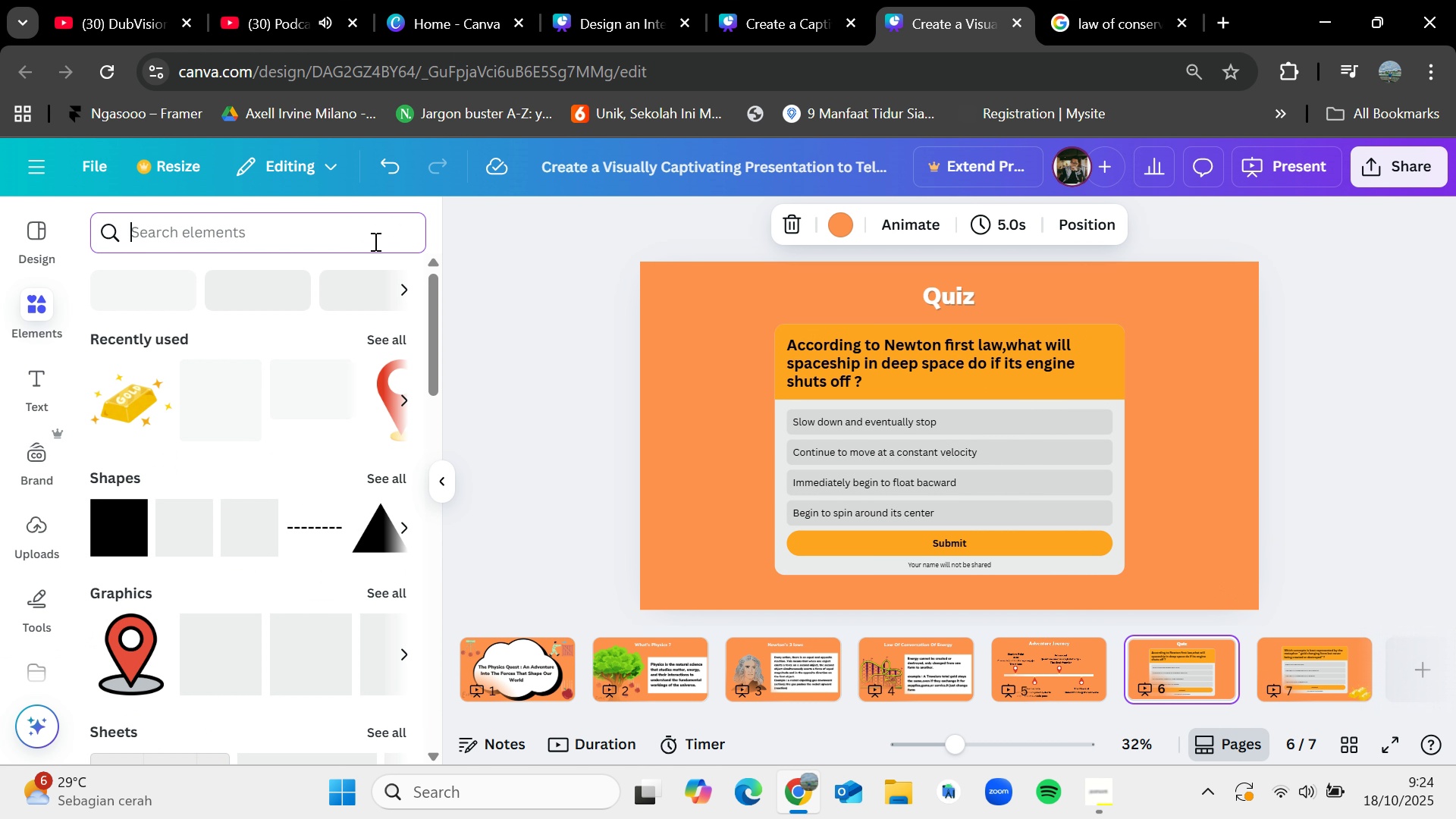 
type(nwton)
 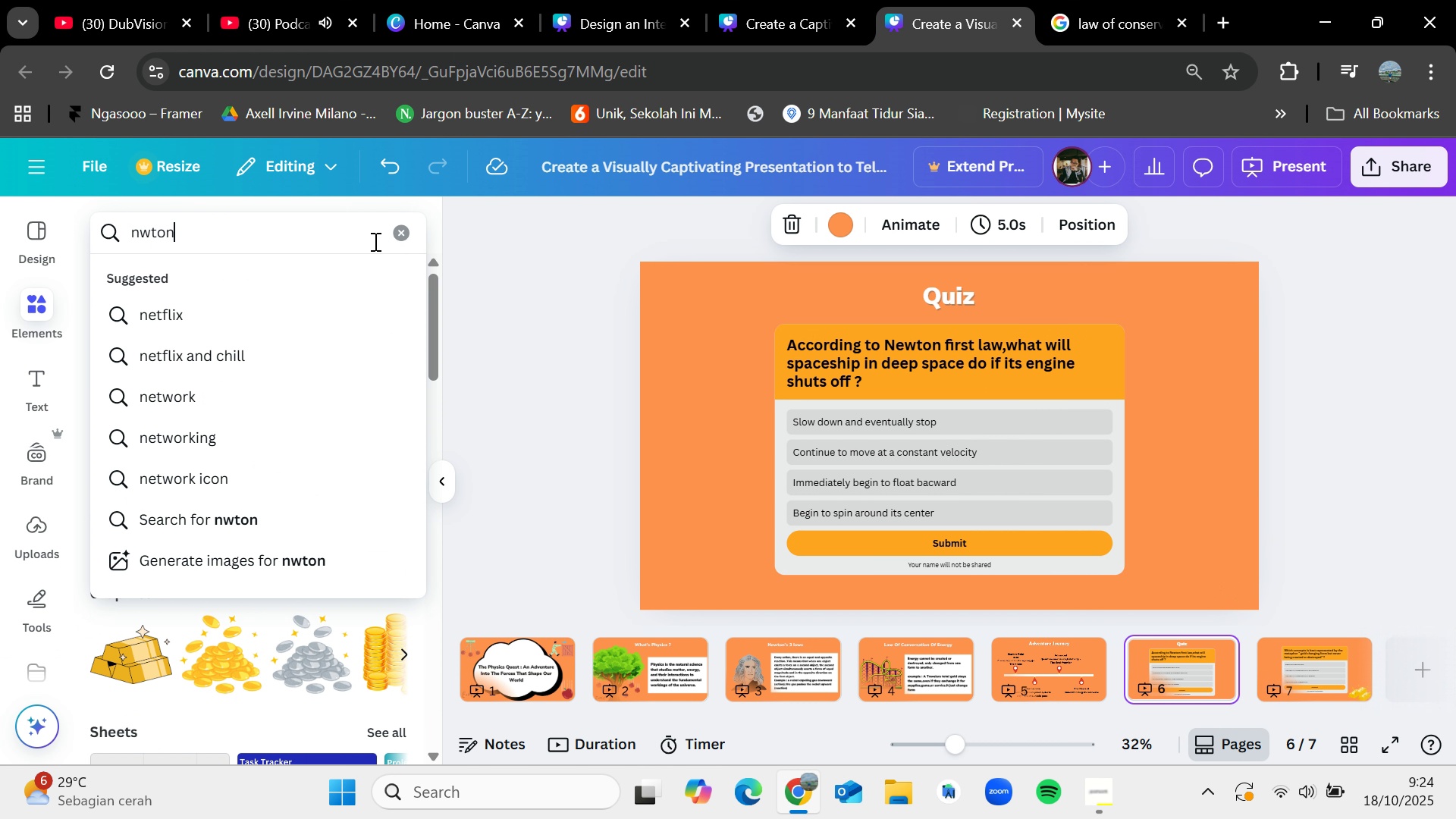 
key(Enter)
 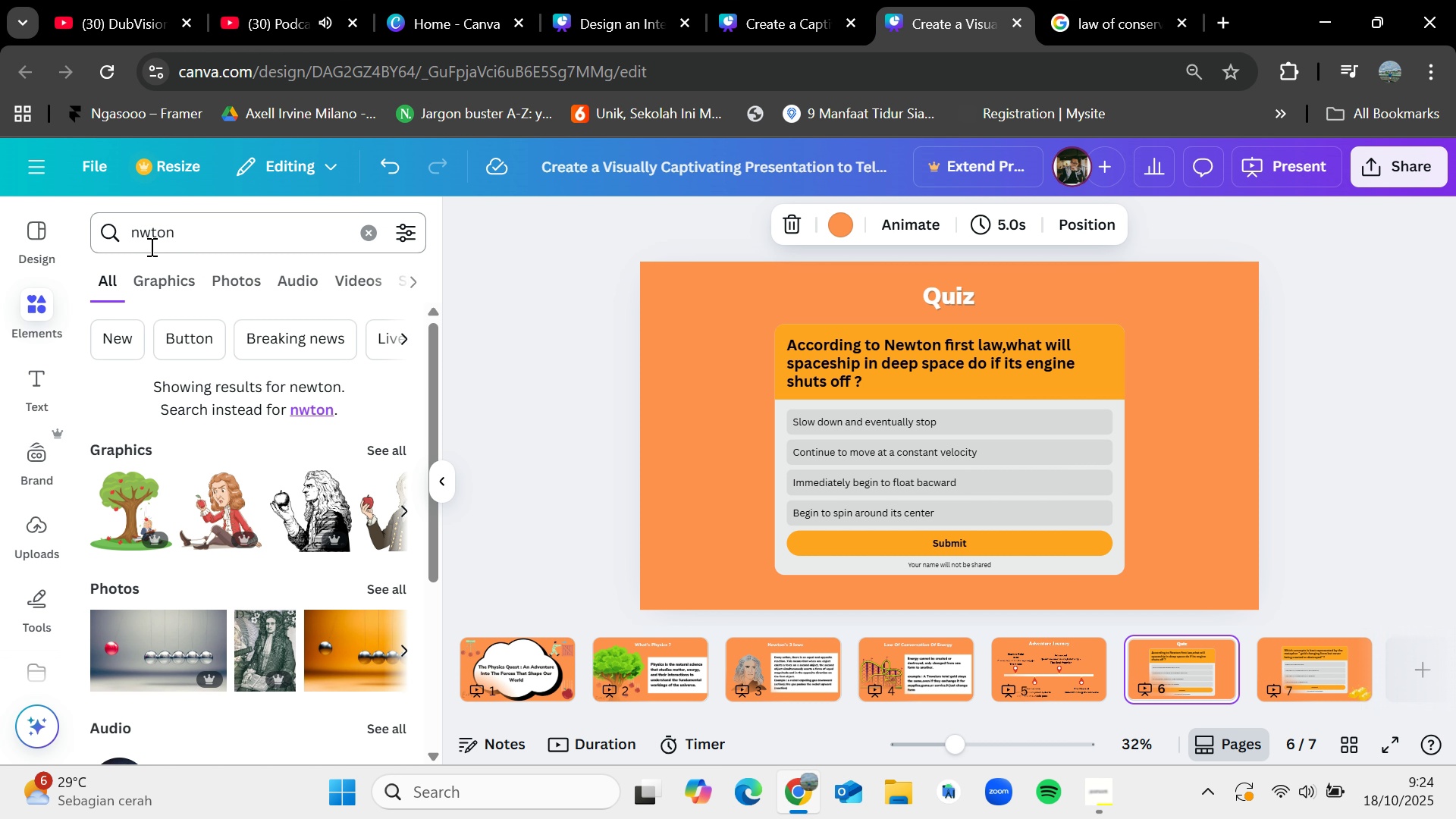 
left_click([145, 237])
 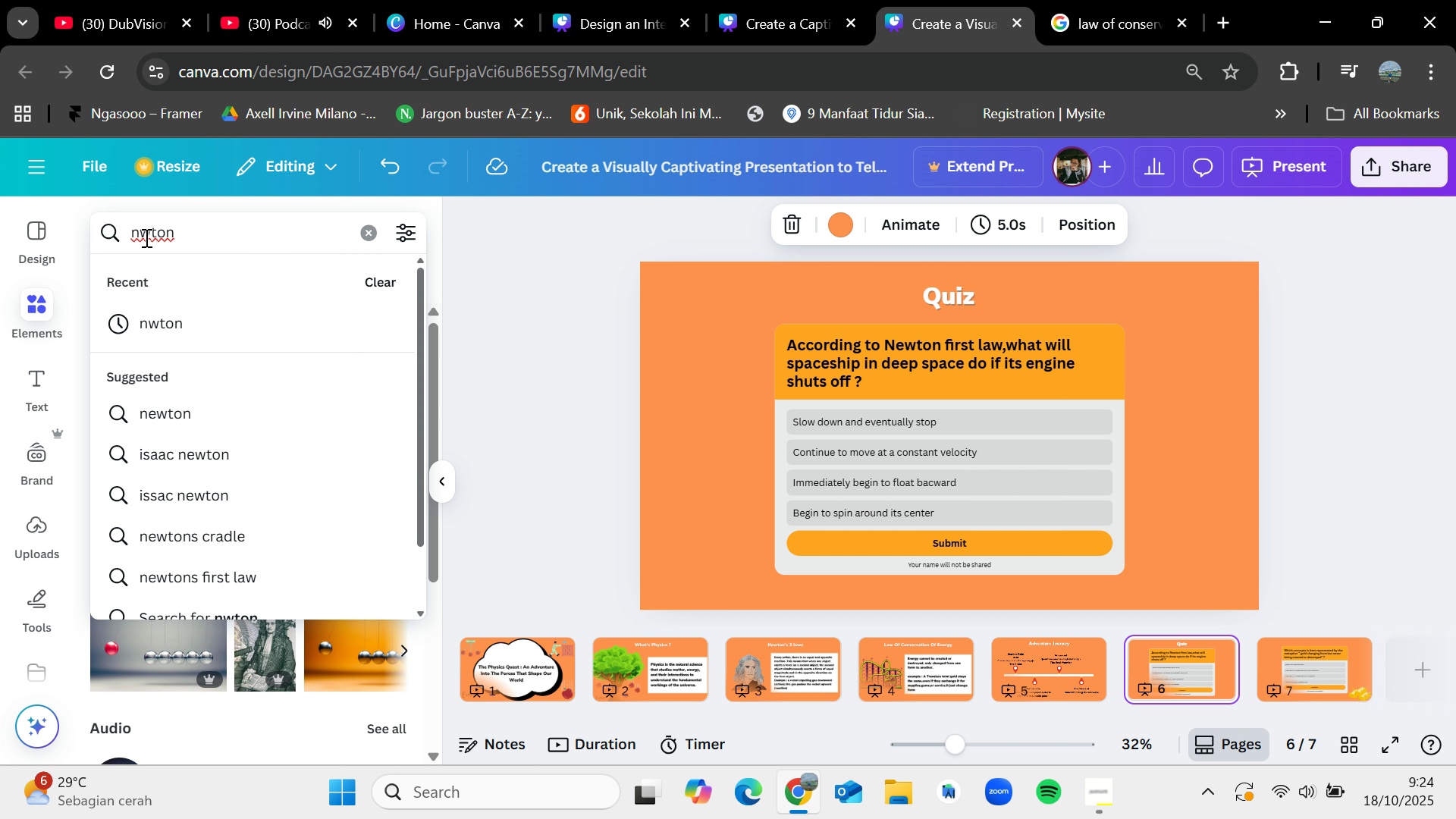 
key(E)
 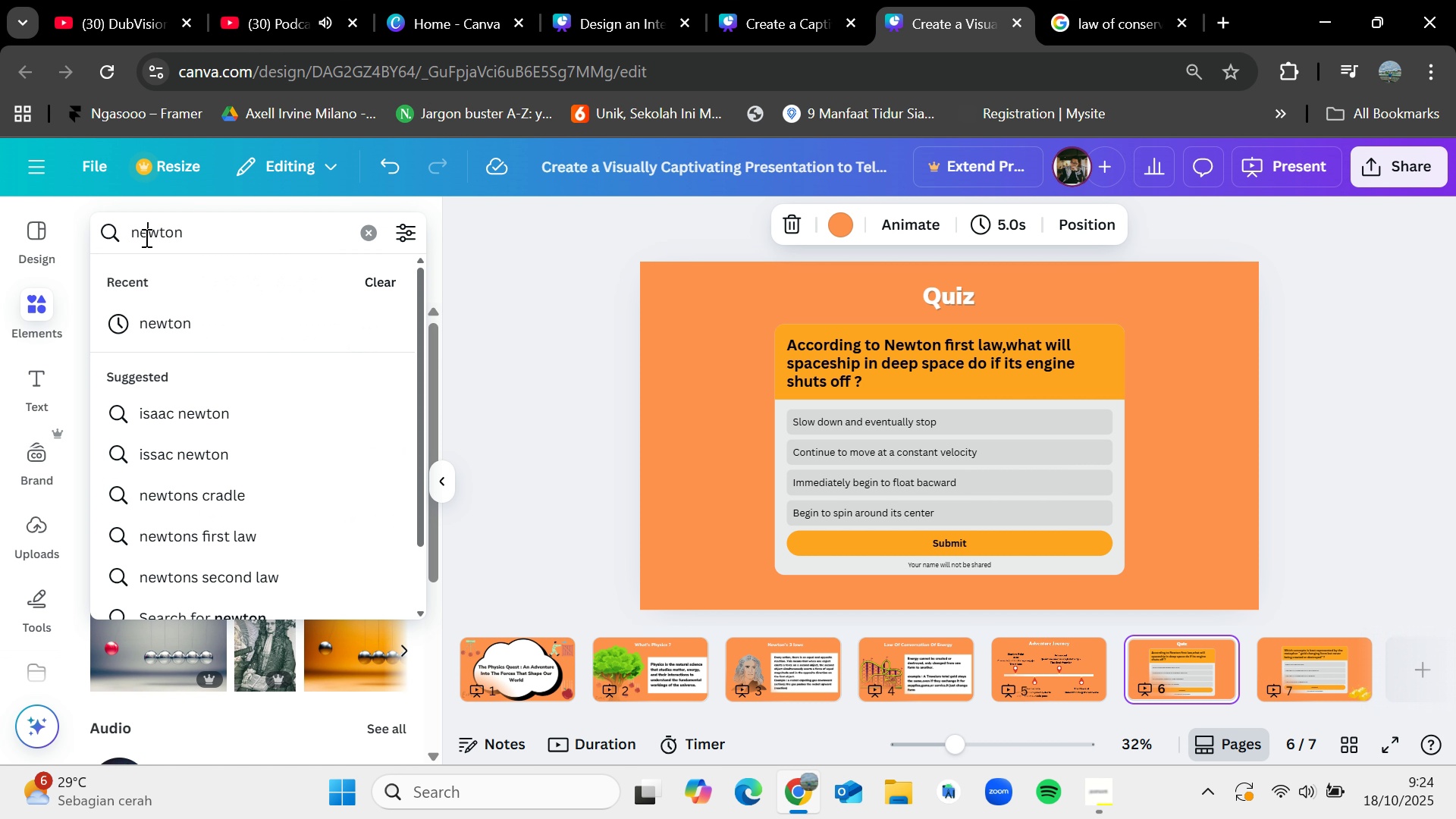 
key(Enter)